 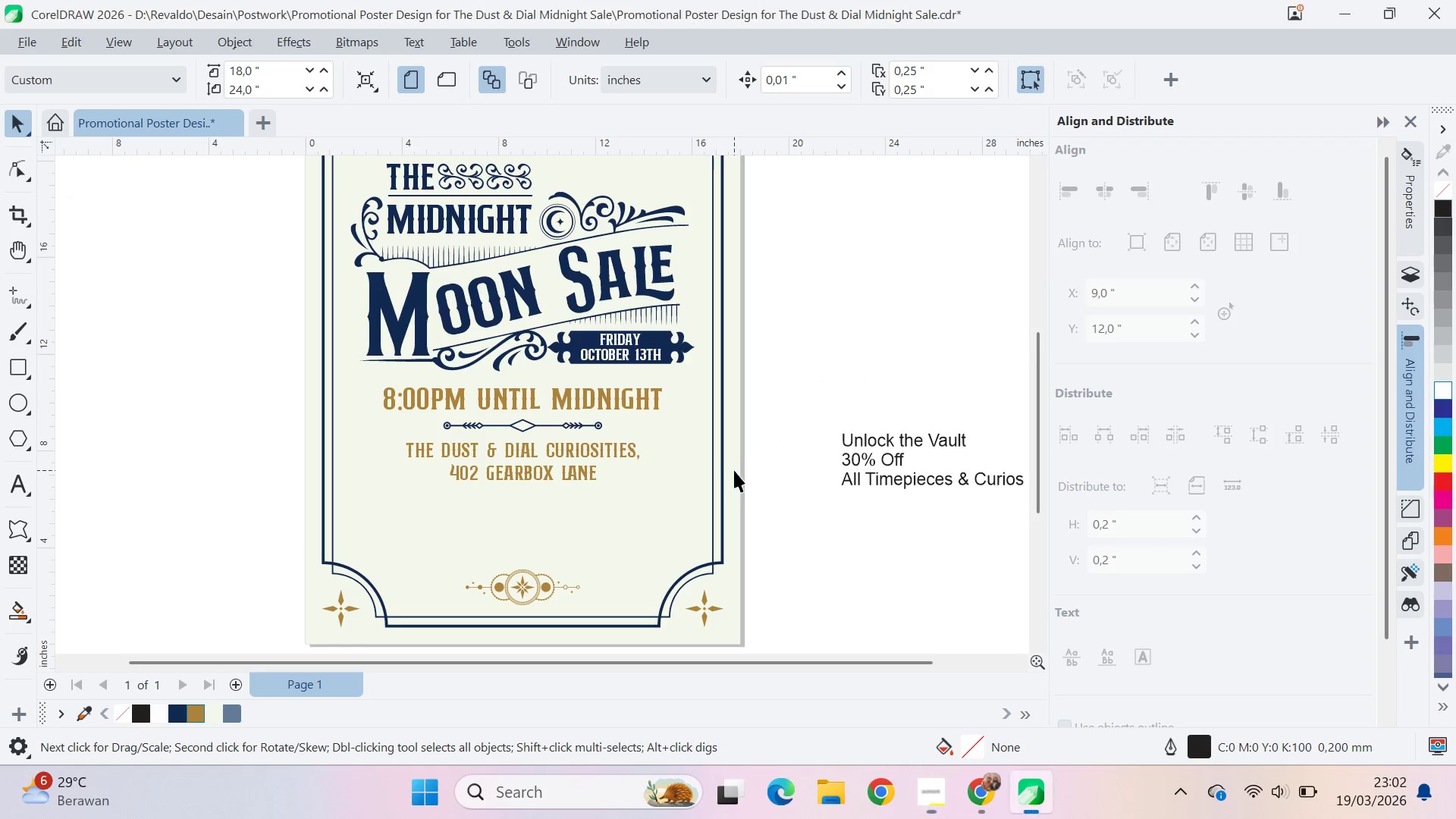 
left_click_drag(start_coordinate=[887, 436], to_coordinate=[817, 371])
 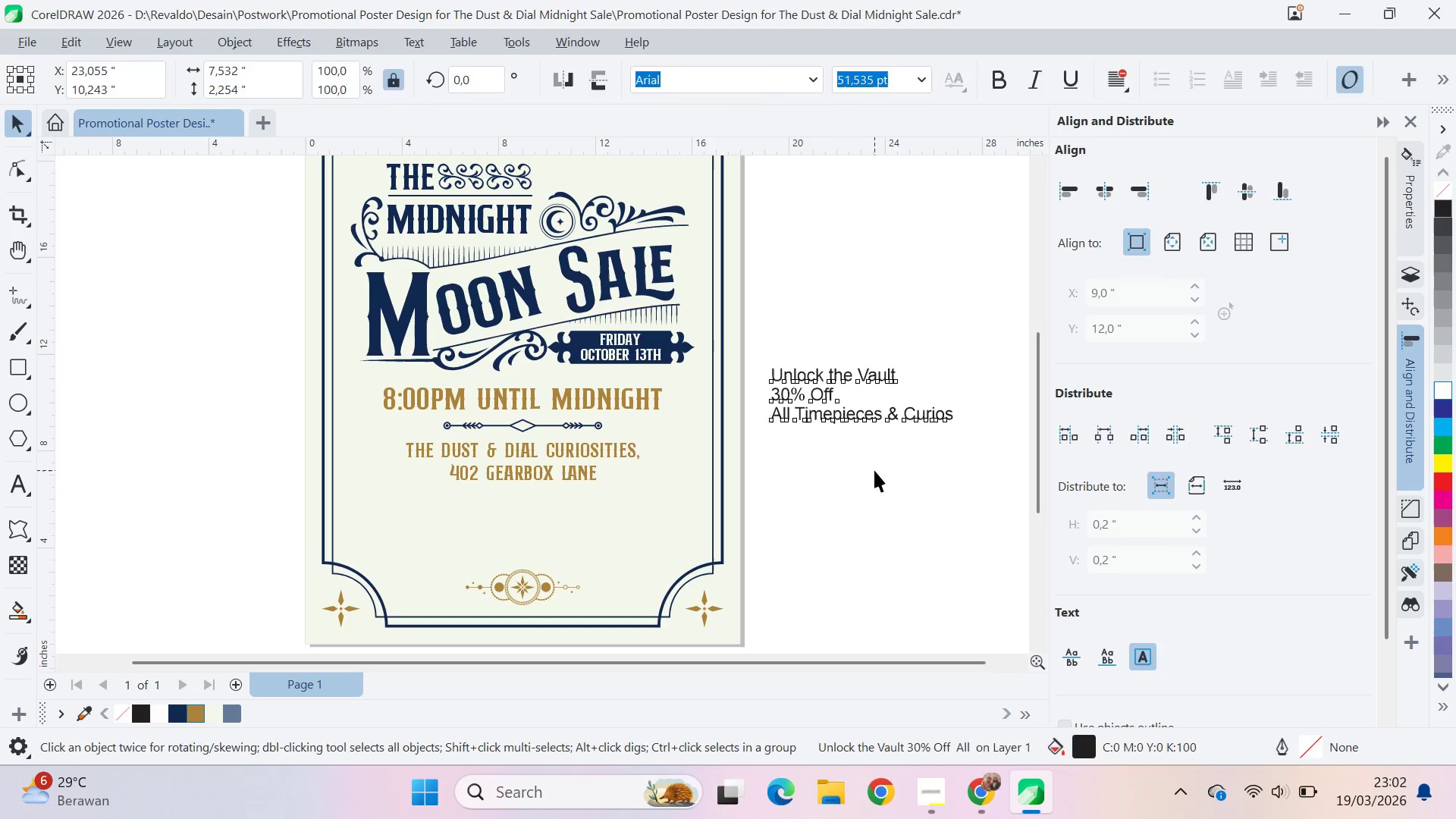 
type(qv)
 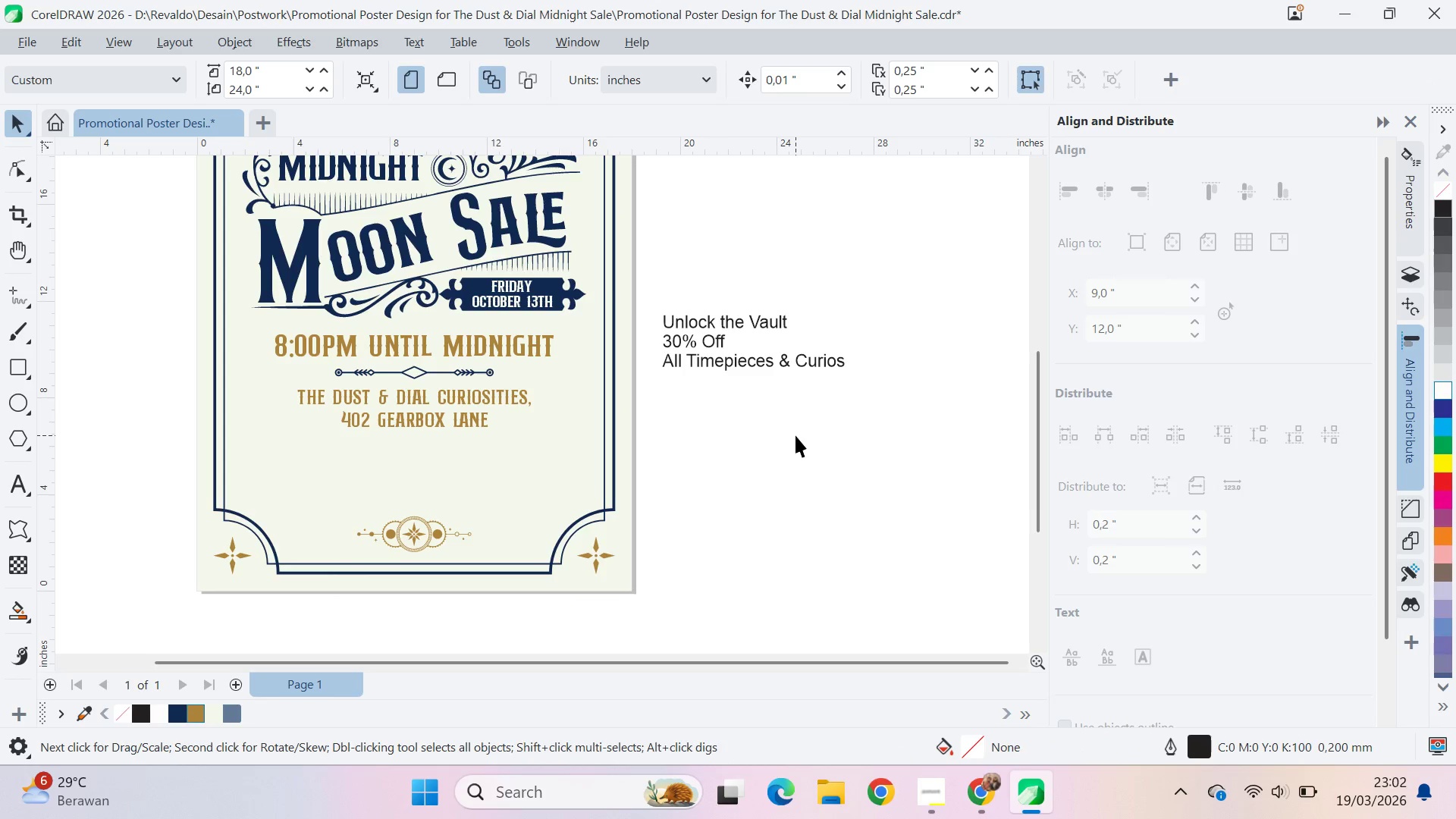 
left_click_drag(start_coordinate=[899, 486], to_coordinate=[791, 433])
 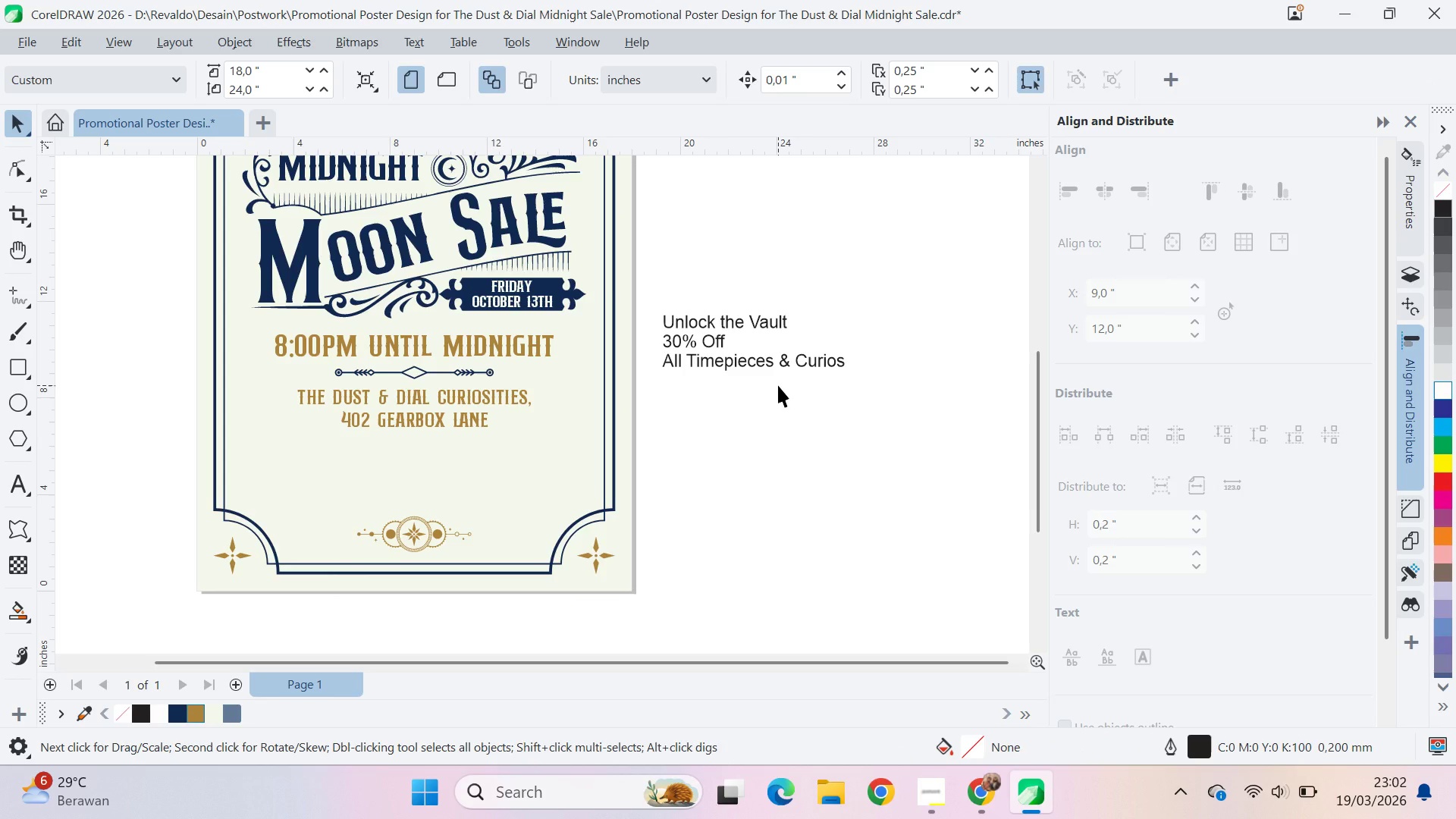 
wait(6.58)
 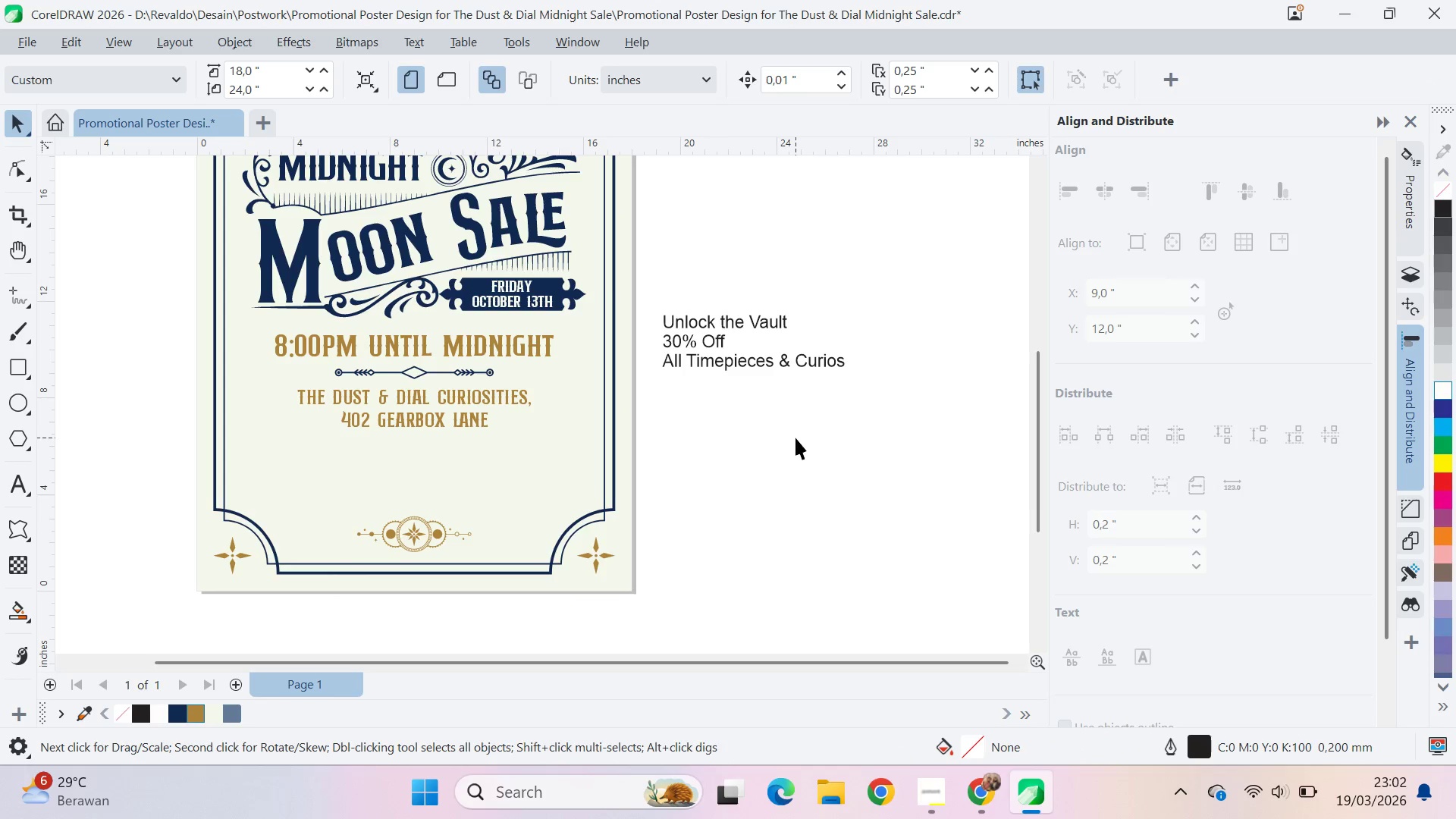 
key(Alt+Tab)